 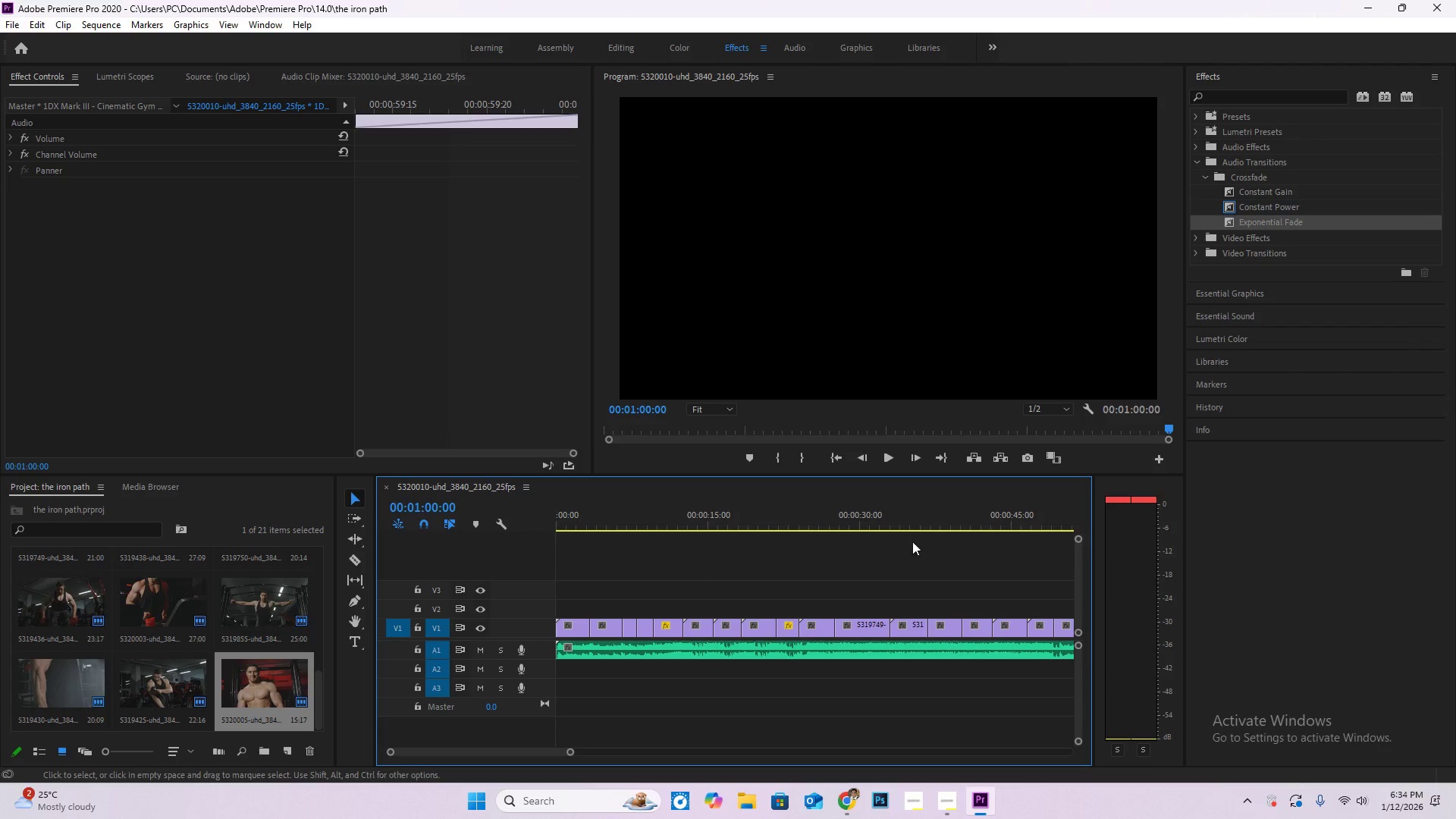 
hold_key(key=AltLeft, duration=0.77)
scroll: coordinate [796, 666], scroll_direction: down, amount: 8.0
 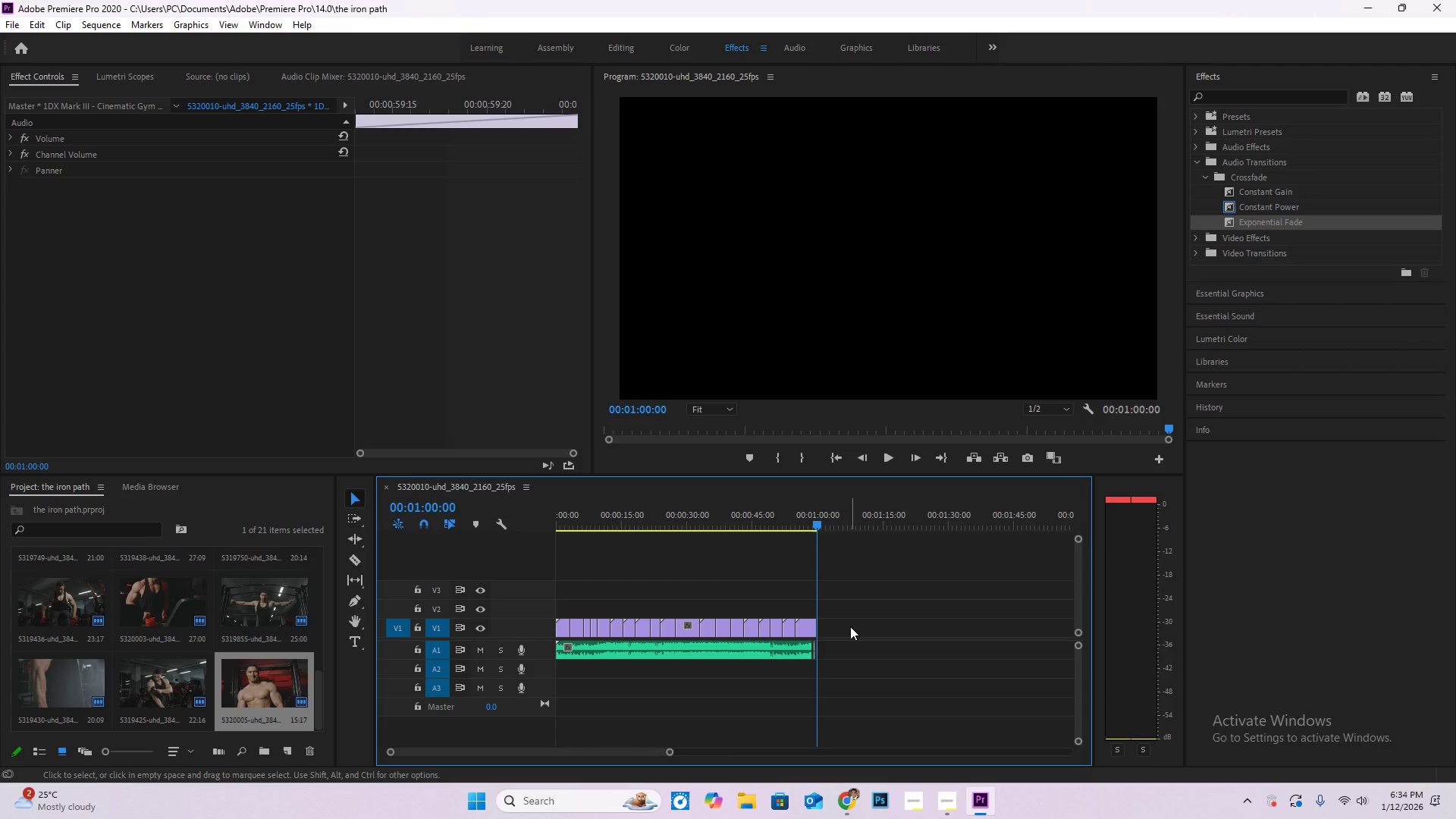 
key(Control+N)
 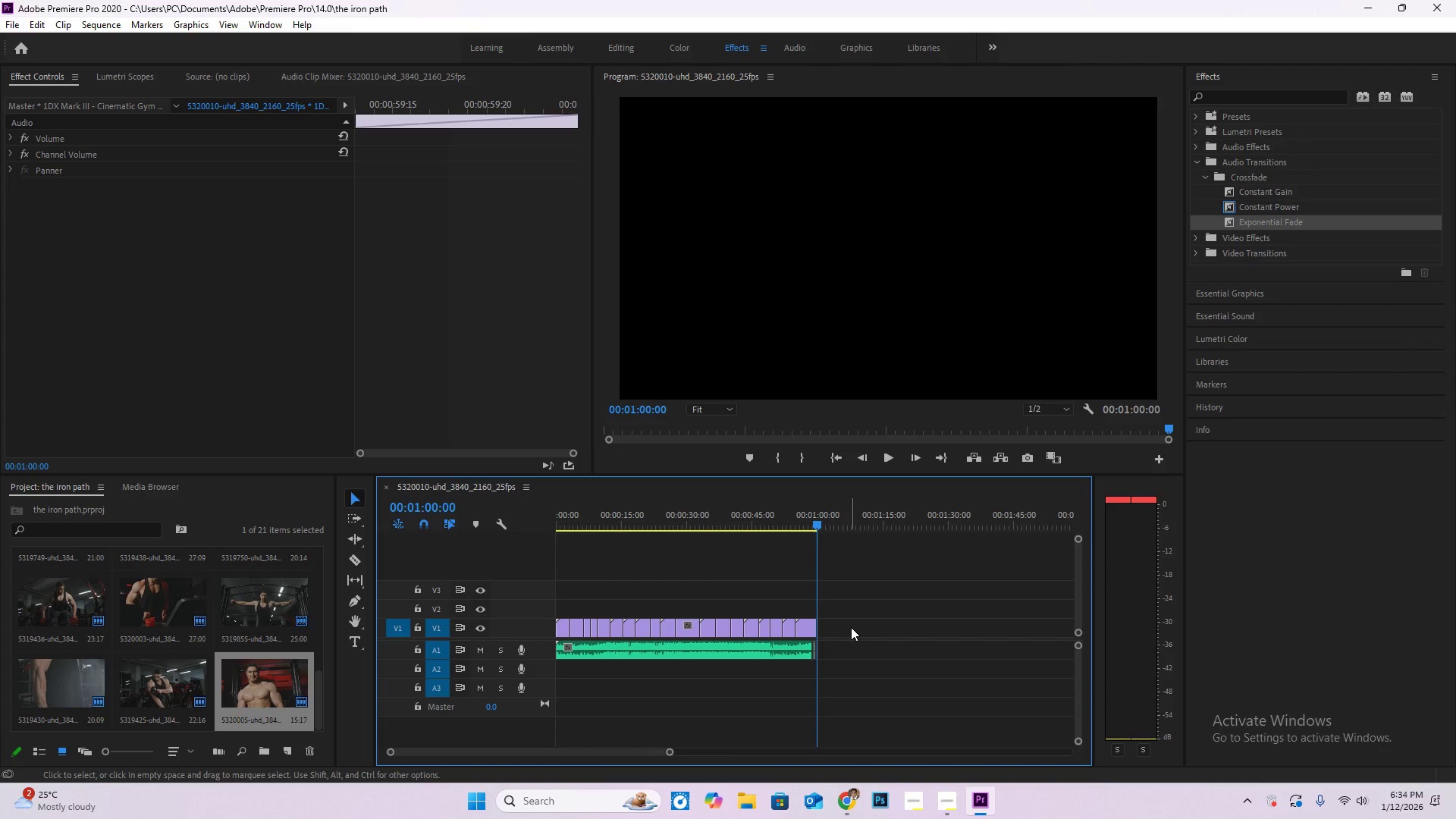 
left_click_drag(start_coordinate=[851, 627], to_coordinate=[667, 616])
 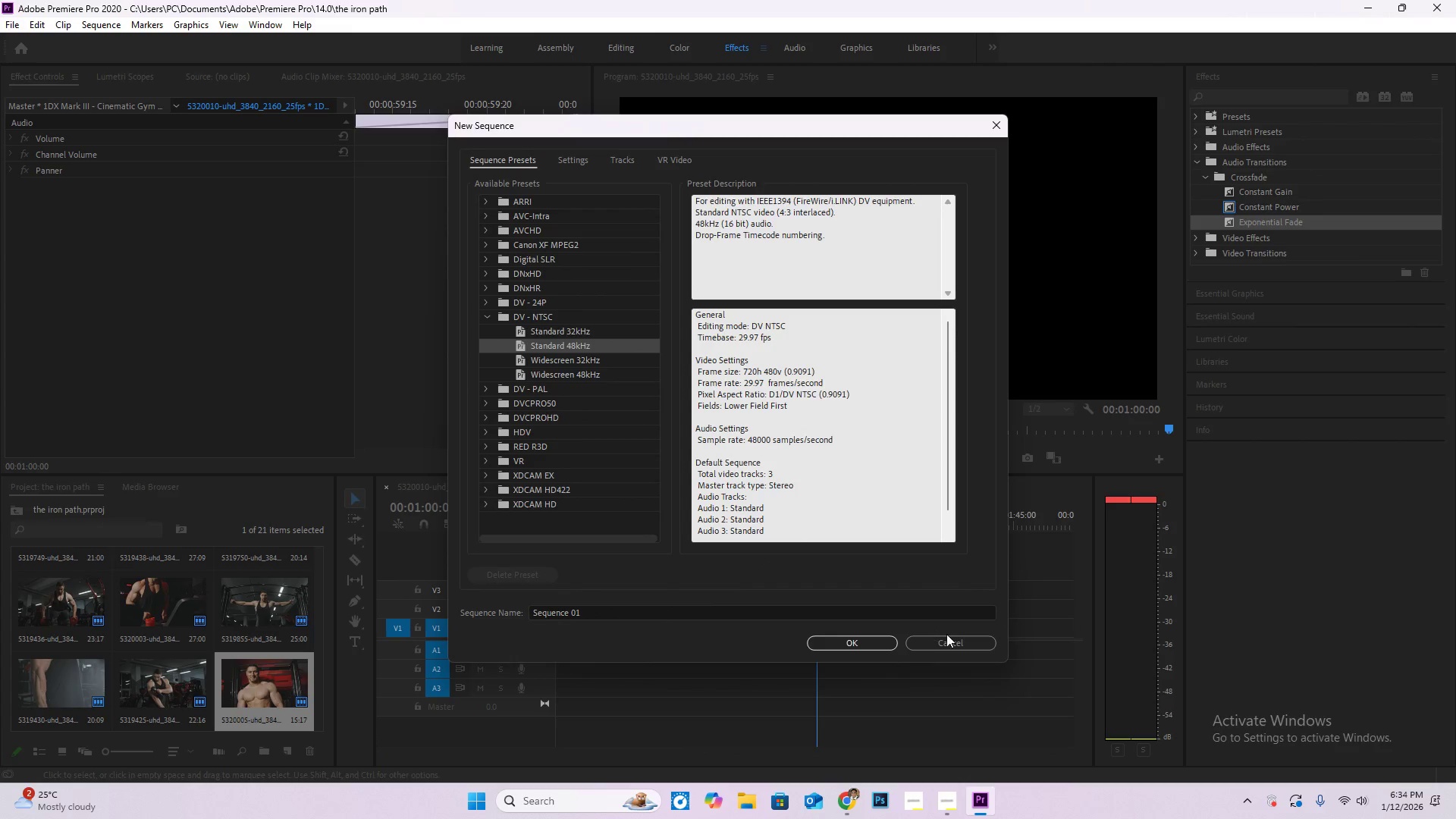 
left_click([952, 639])
 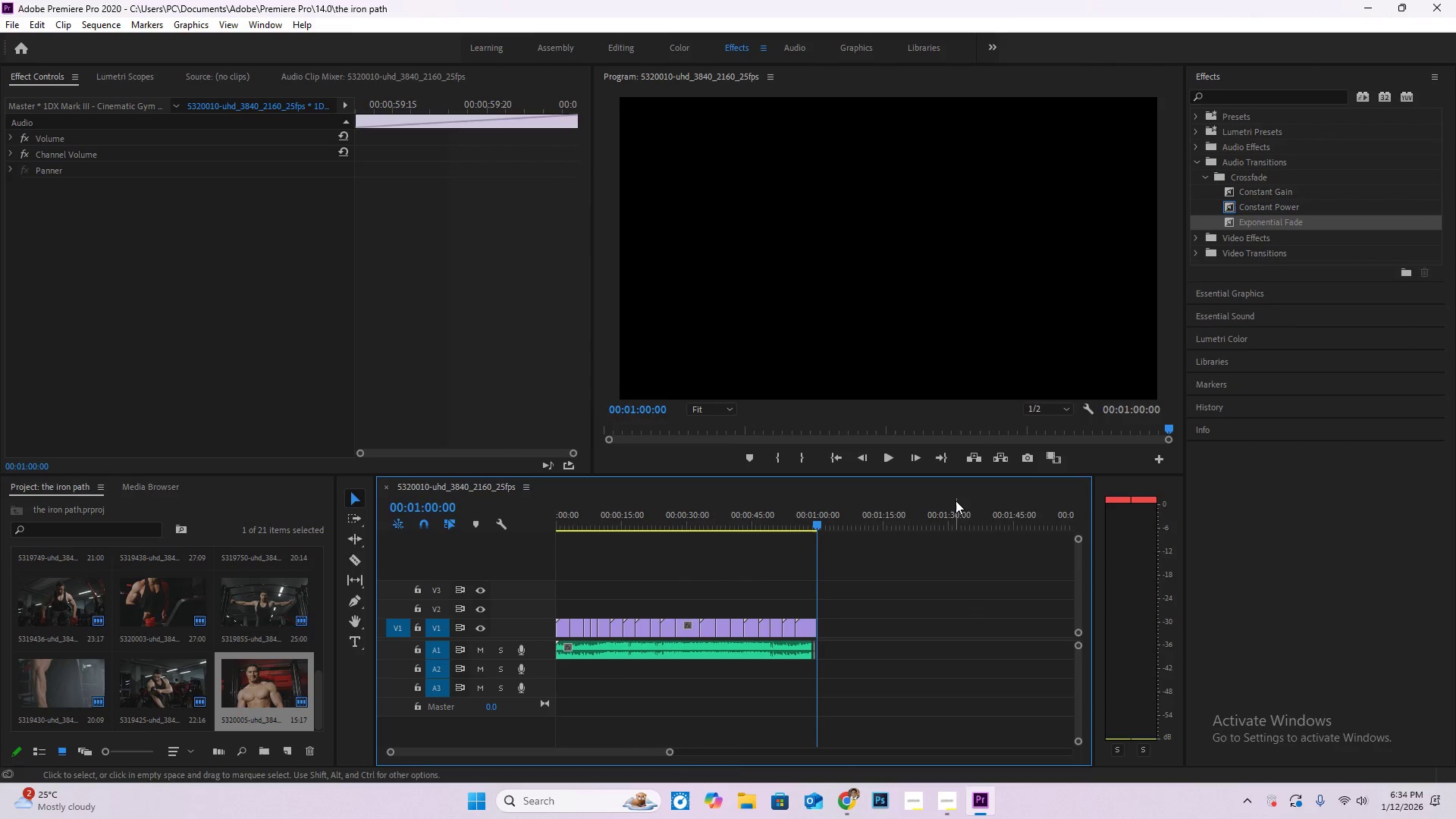 
left_click([955, 497])
 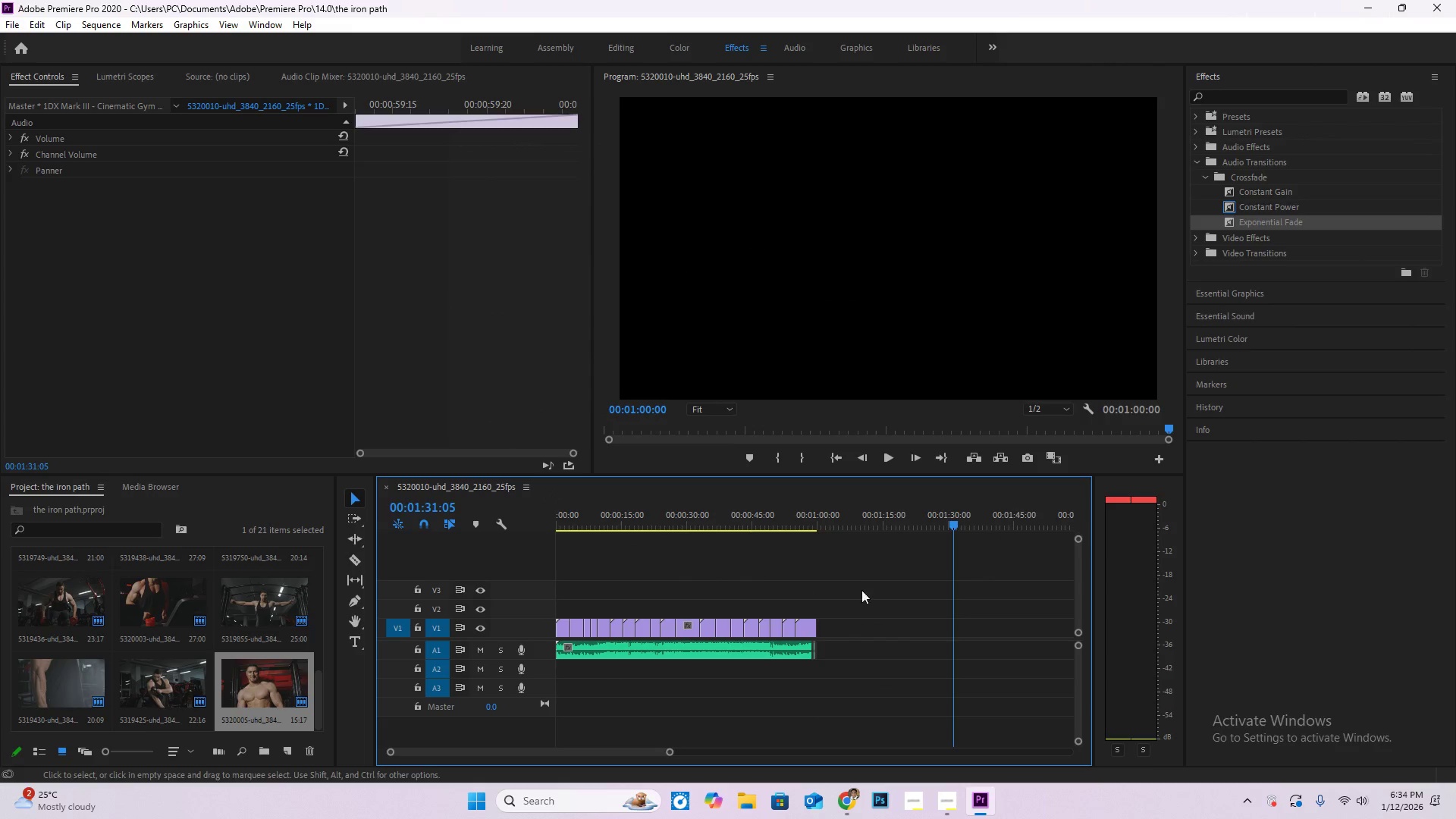 
left_click_drag(start_coordinate=[843, 626], to_coordinate=[538, 623])
 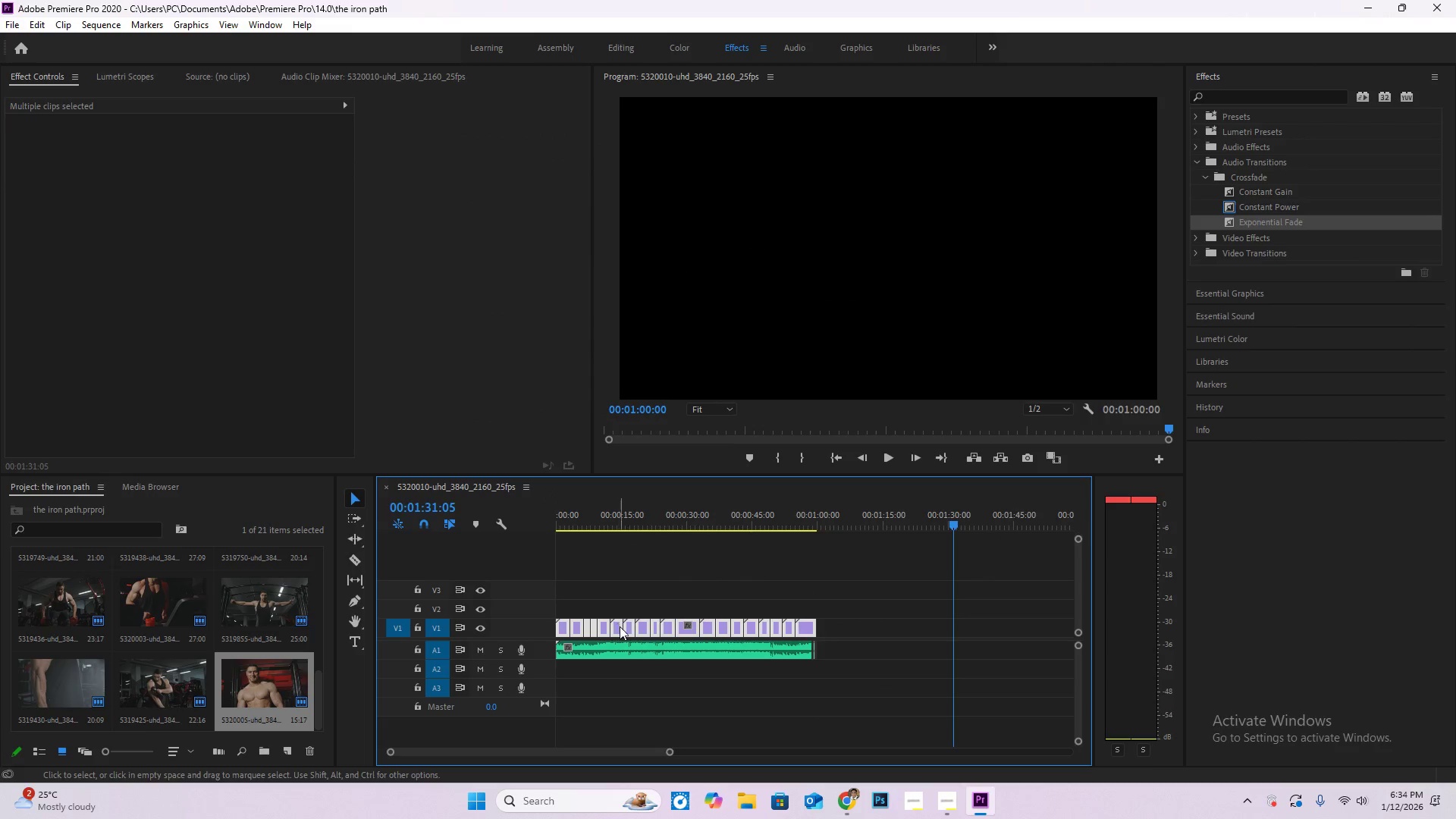 
right_click([620, 627])